 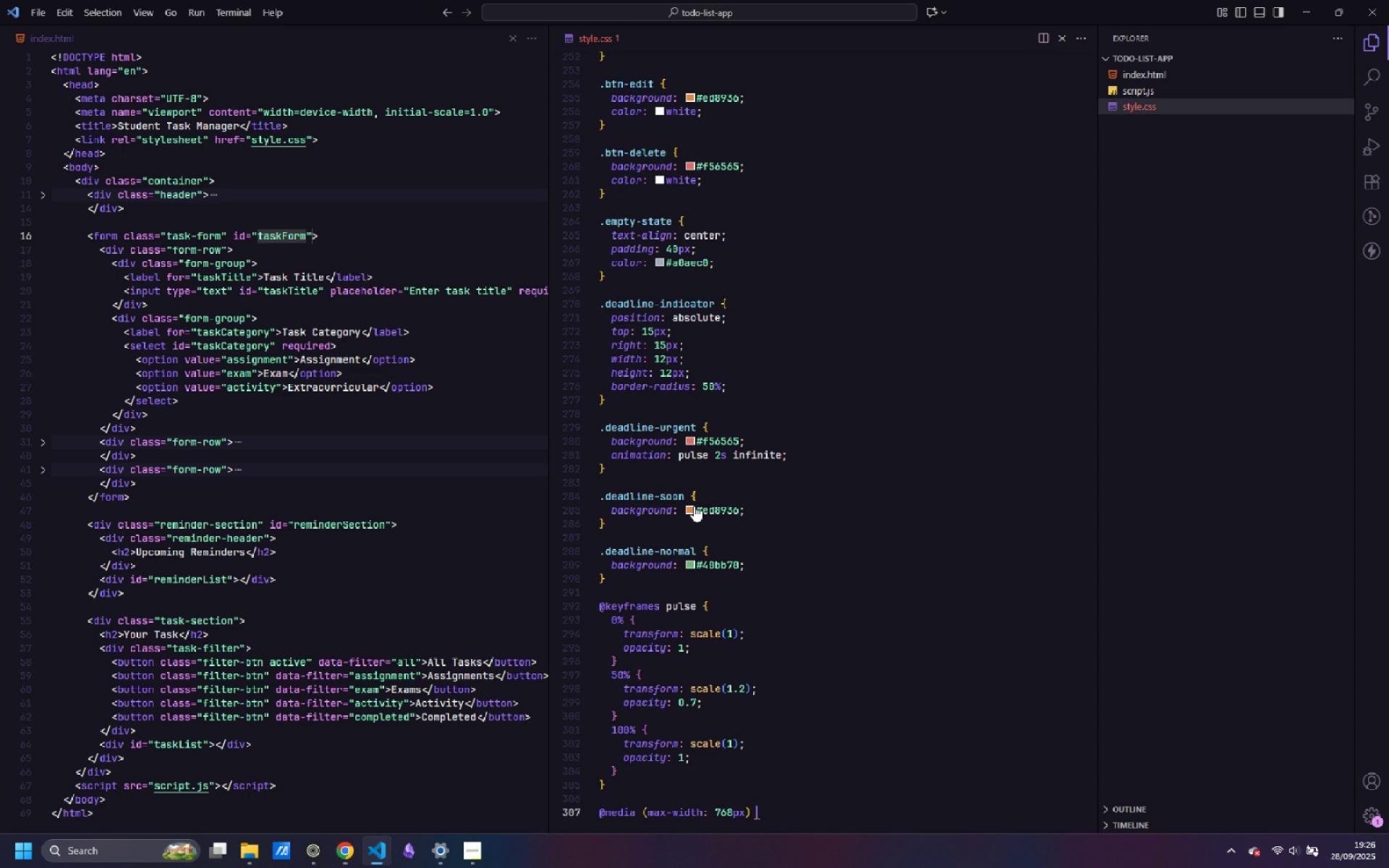 
key(Space)
 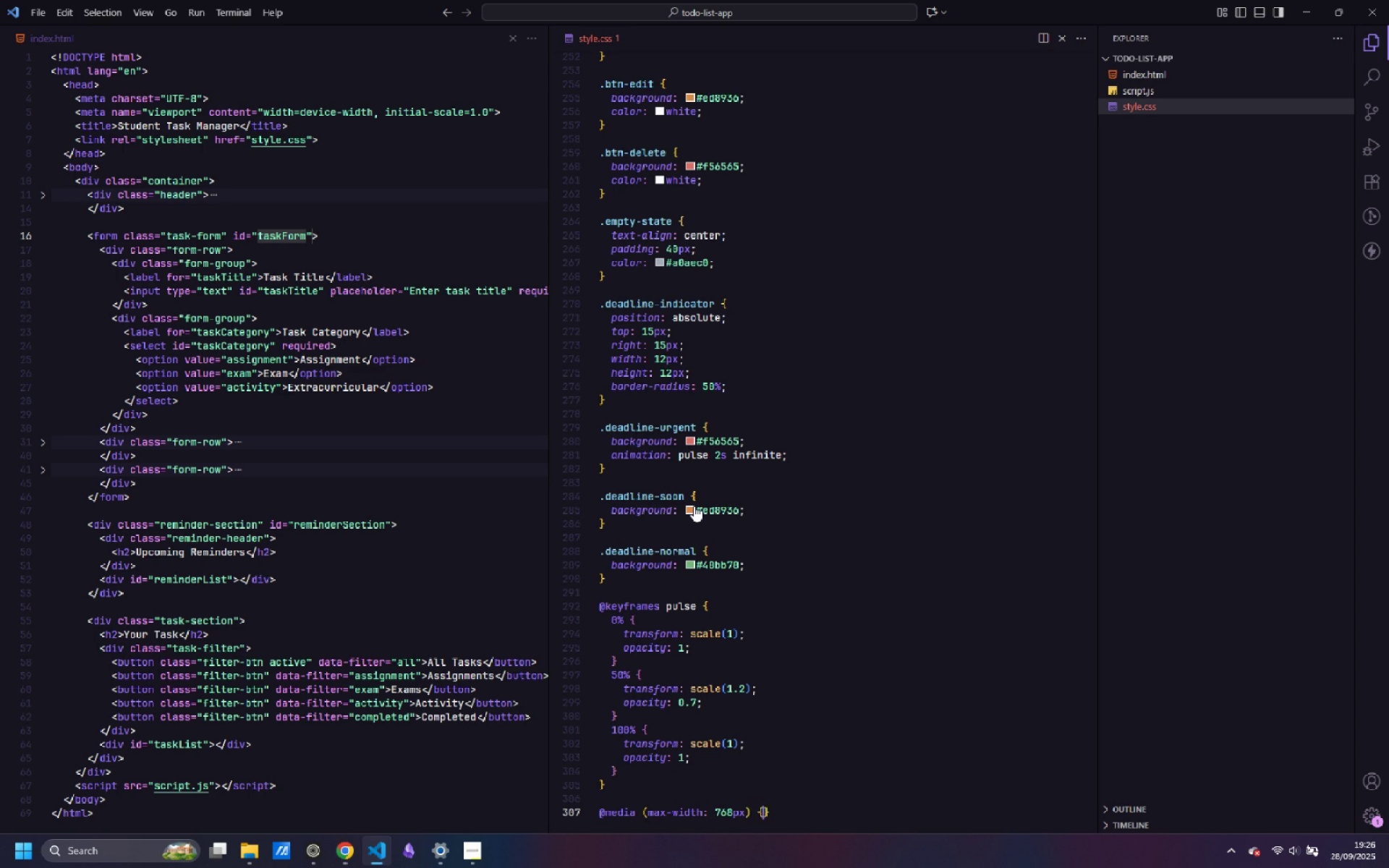 
key(Shift+ShiftLeft)
 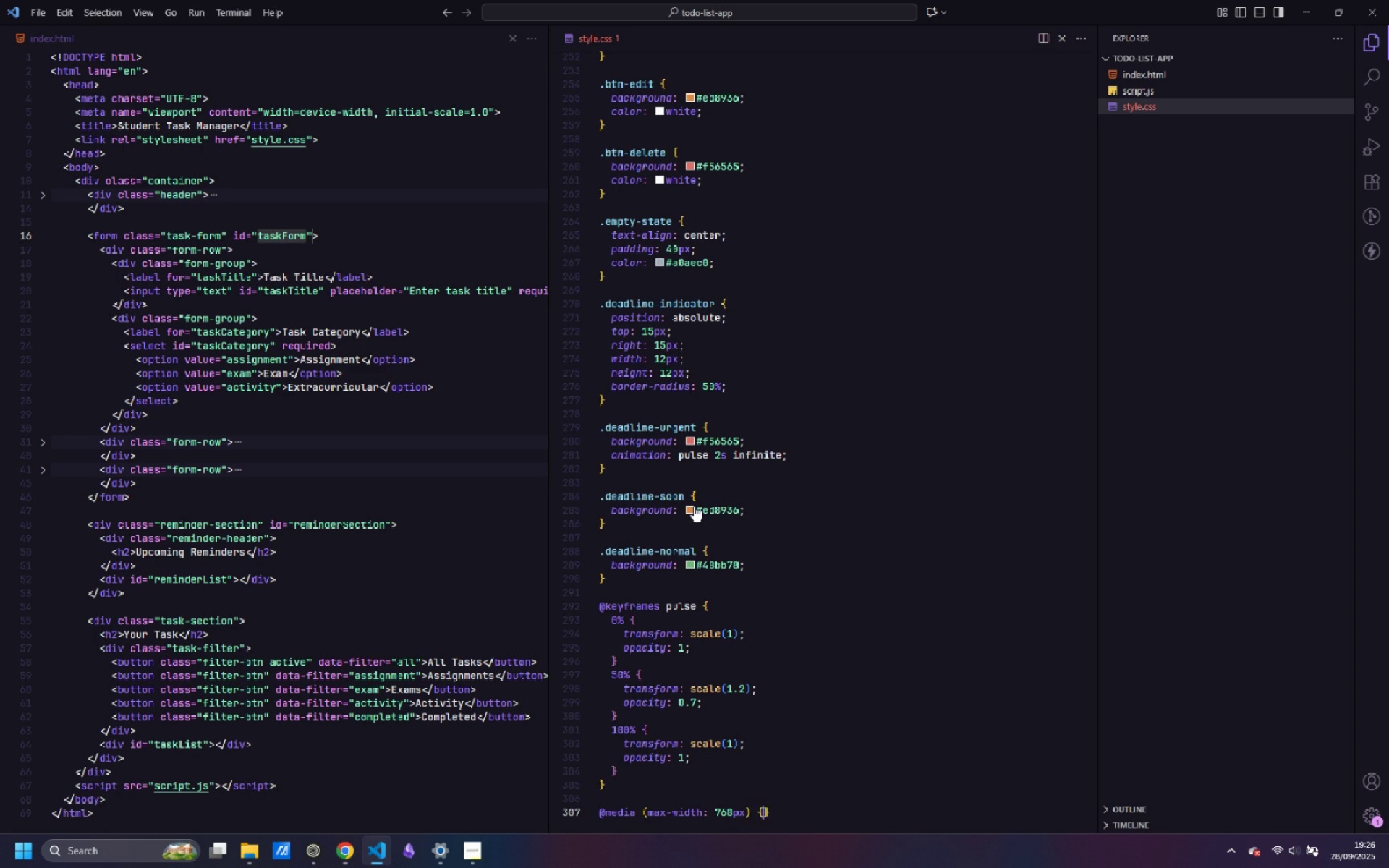 
key(Shift+BracketLeft)
 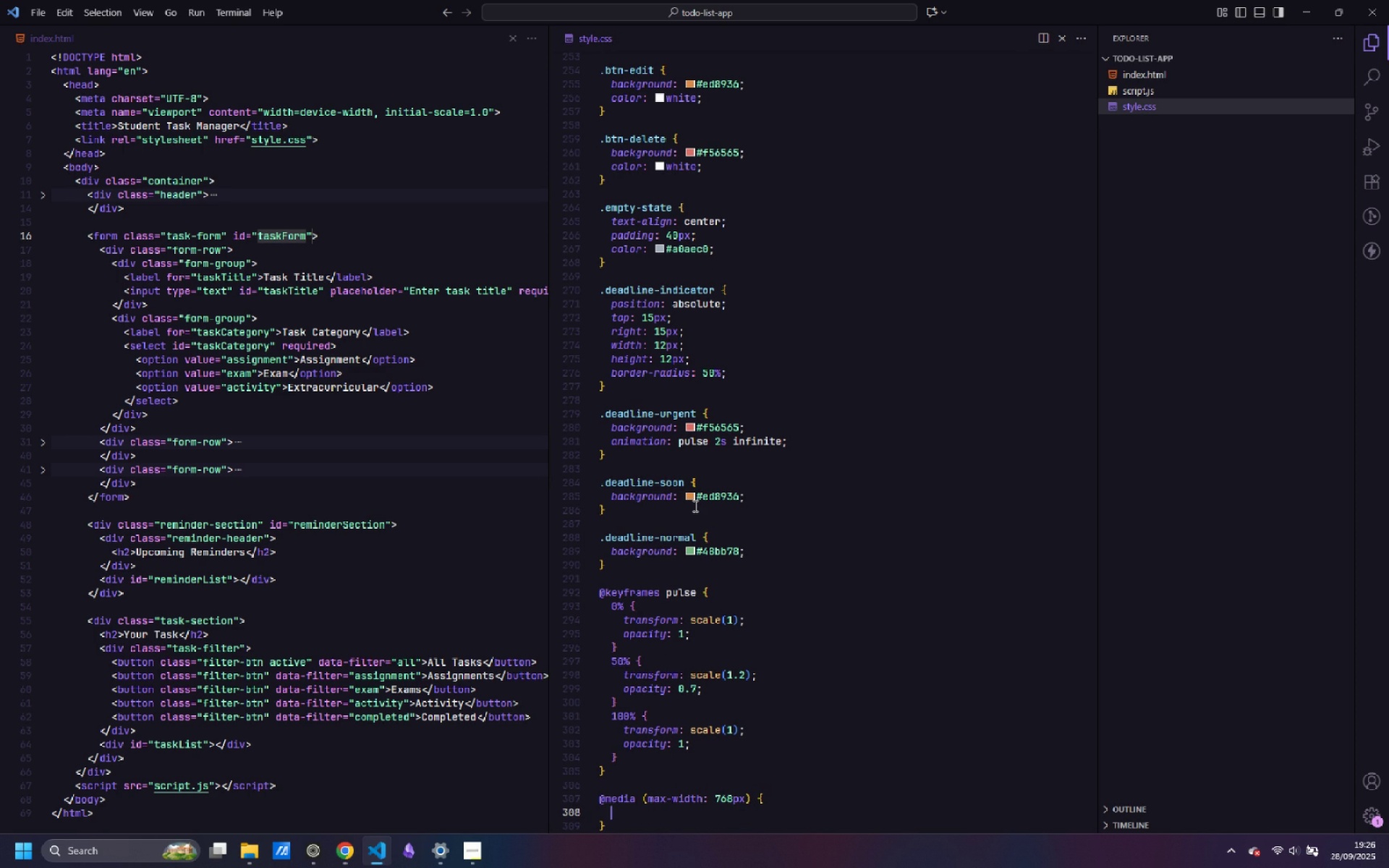 
key(Enter)
 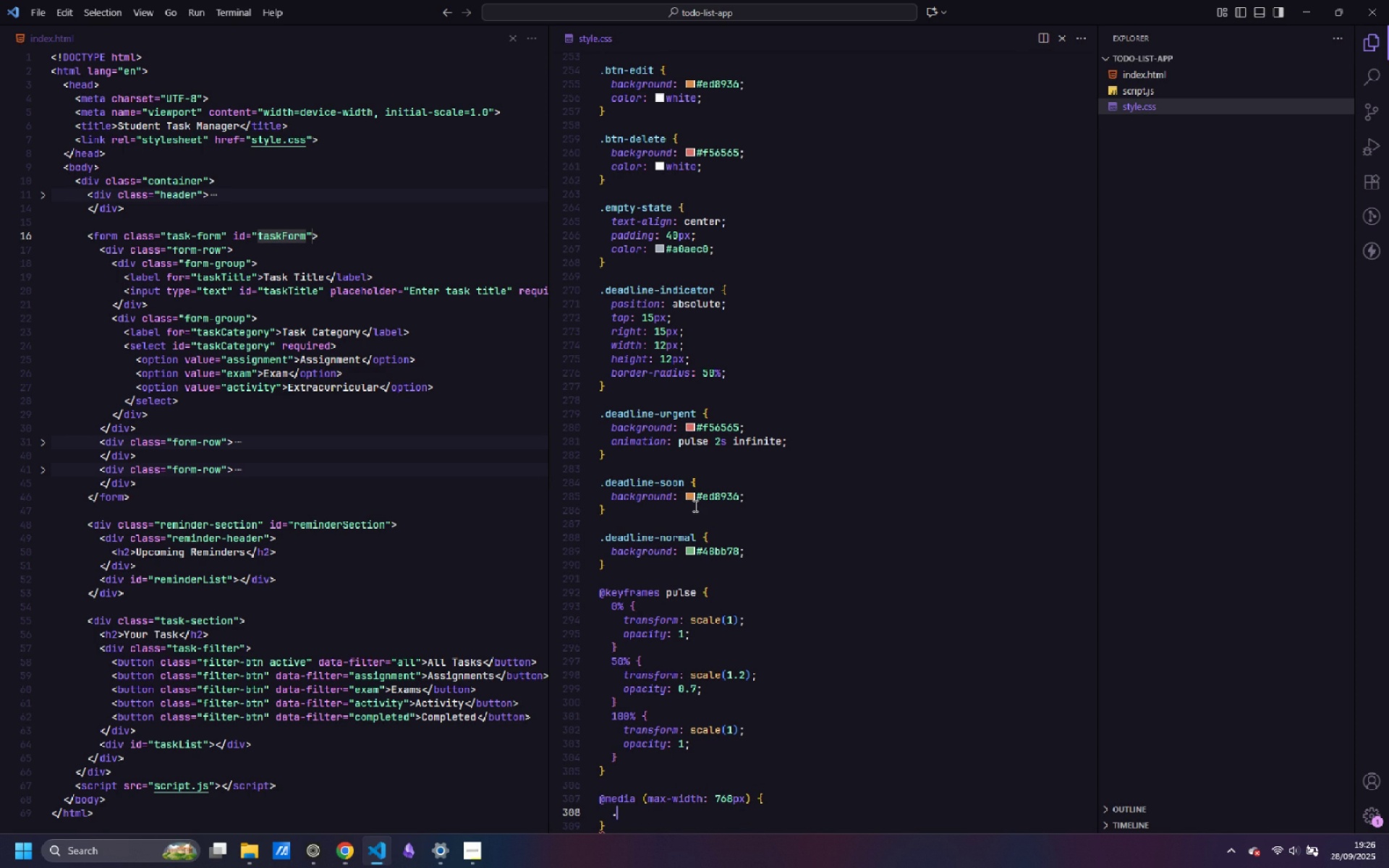 
type(.cona)
key(Backspace)
type(tainer {)
 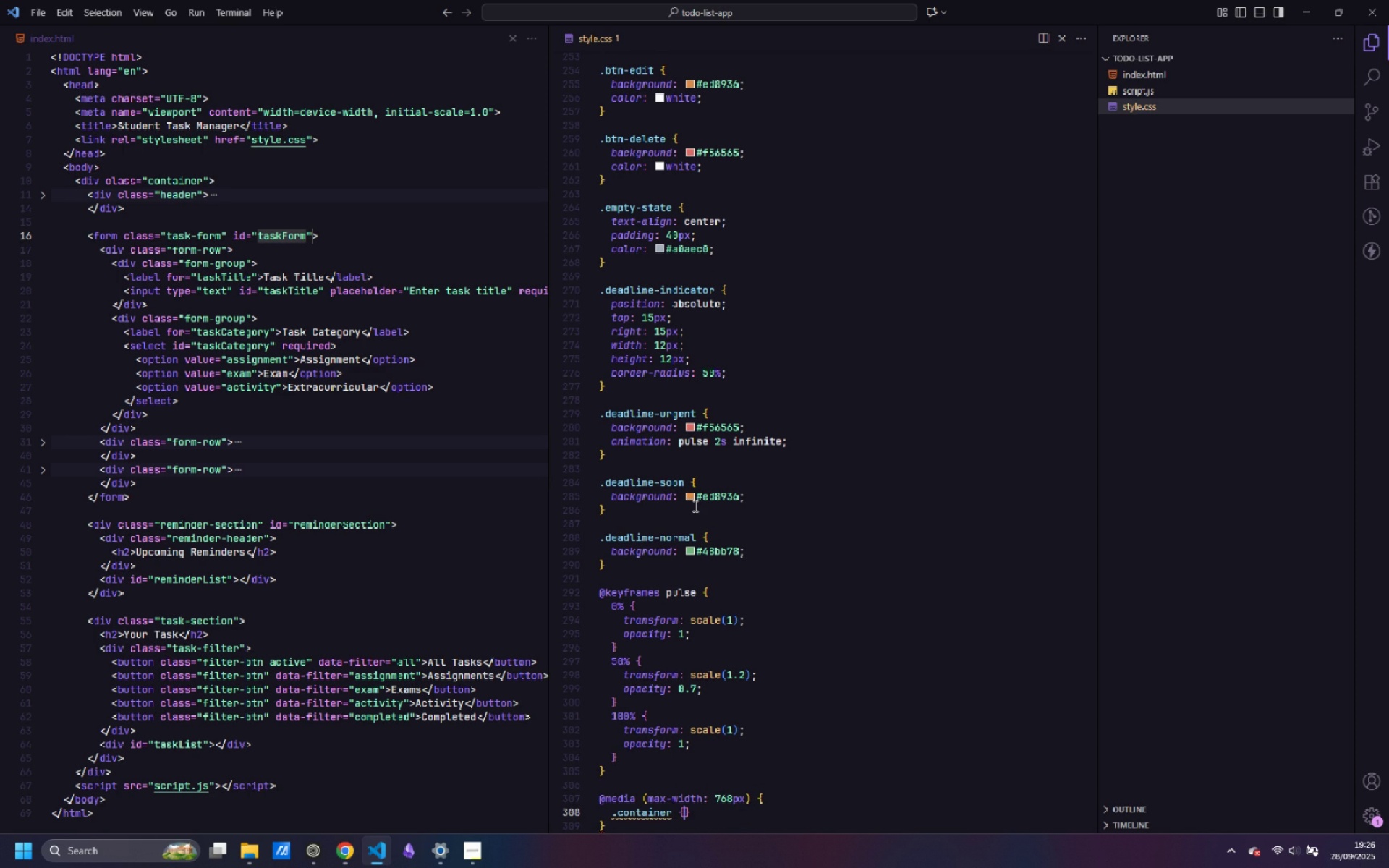 
key(Enter)
 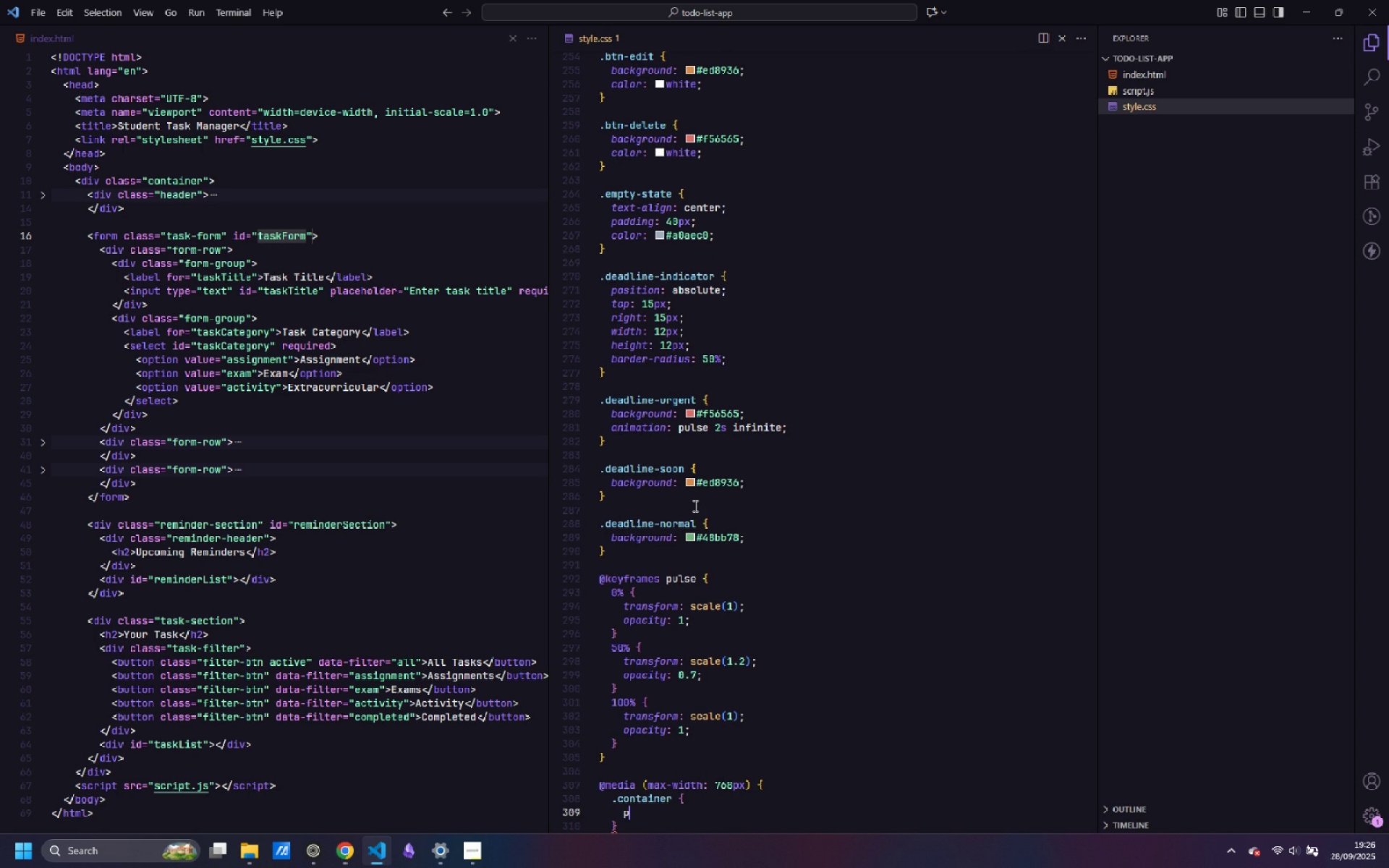 
type(padding: 20px;)
 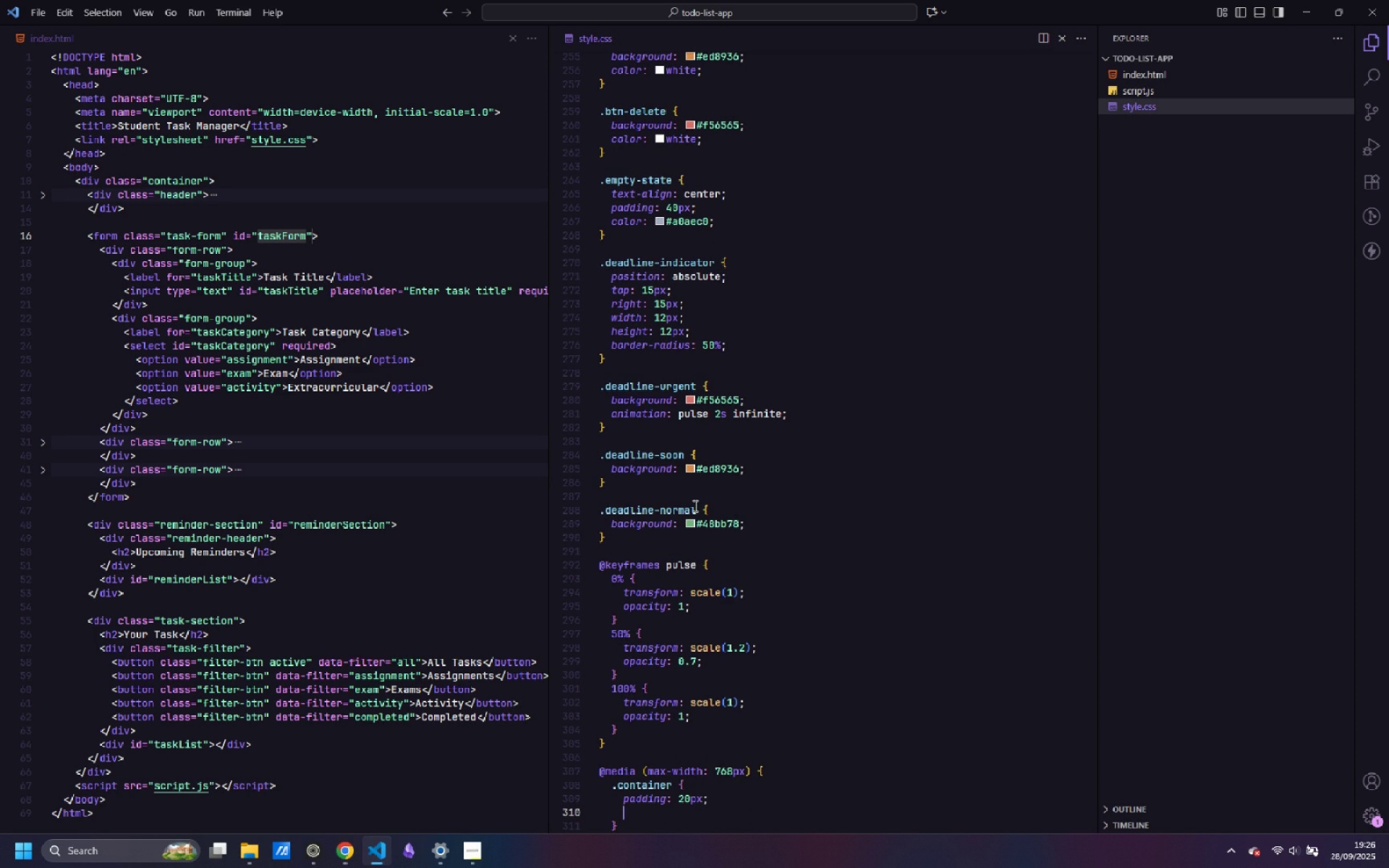 
key(Enter)
 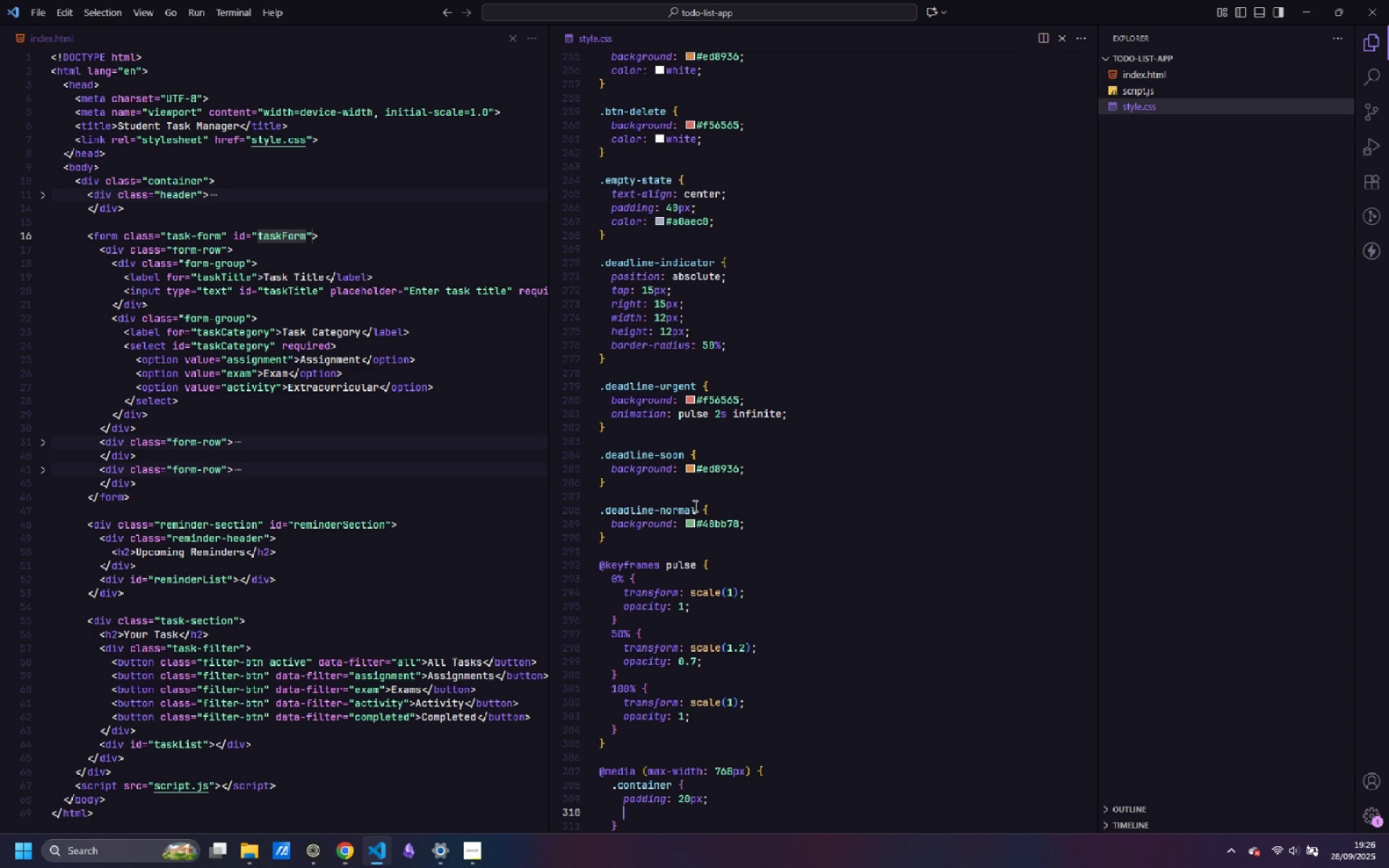 
type(margin: 10px;)
 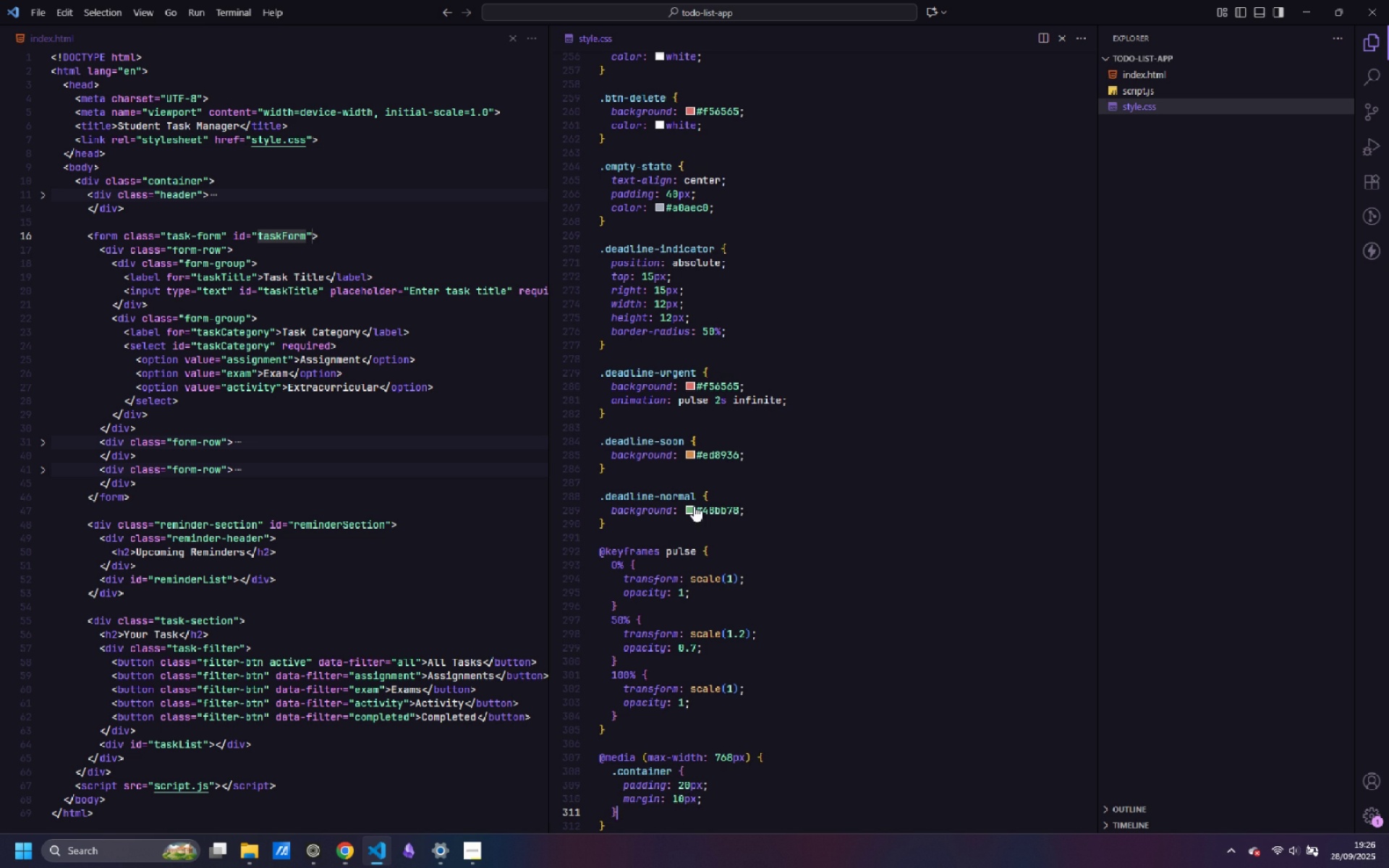 
key(ArrowDown)
 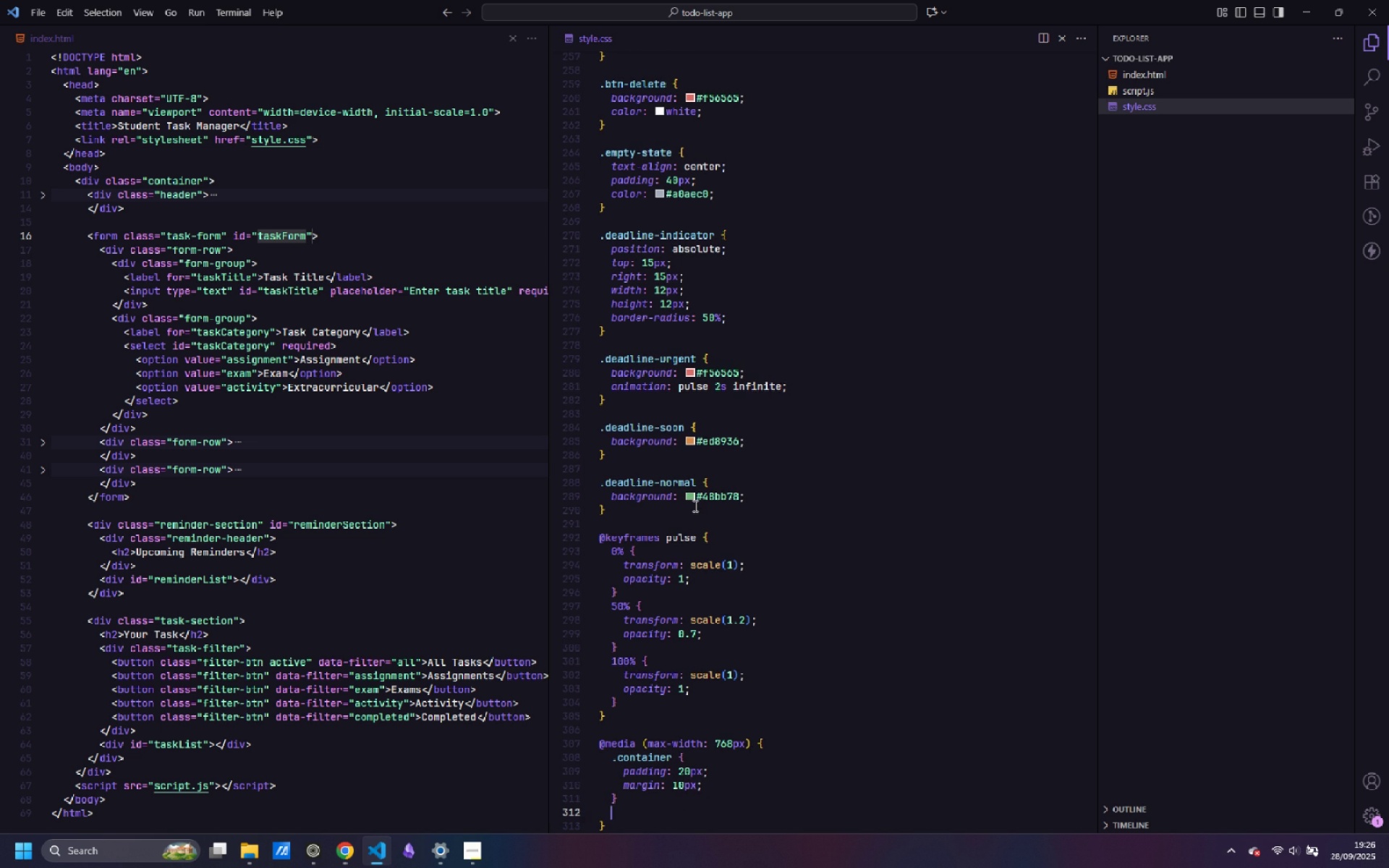 
key(Enter)
 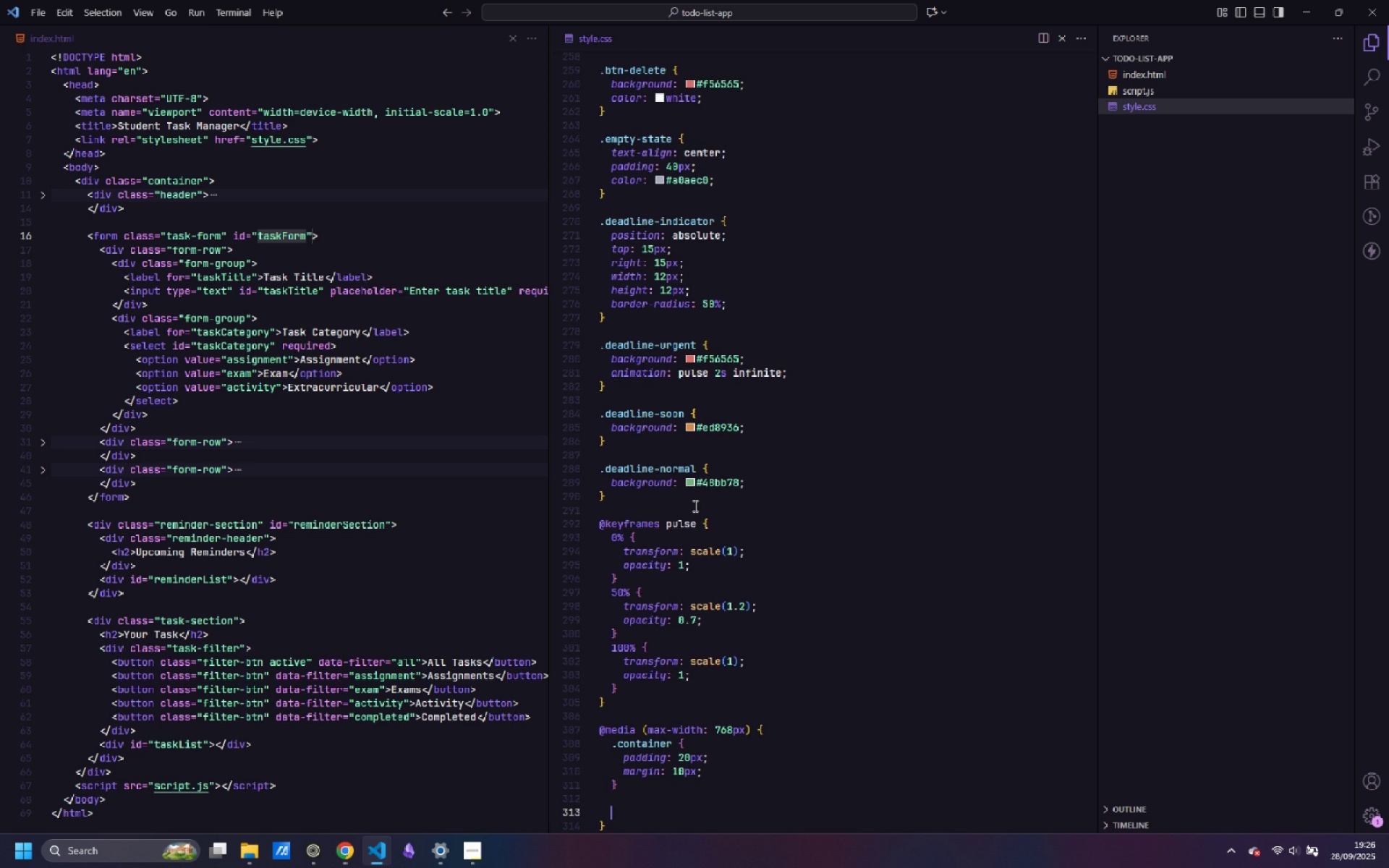 
key(Enter)
 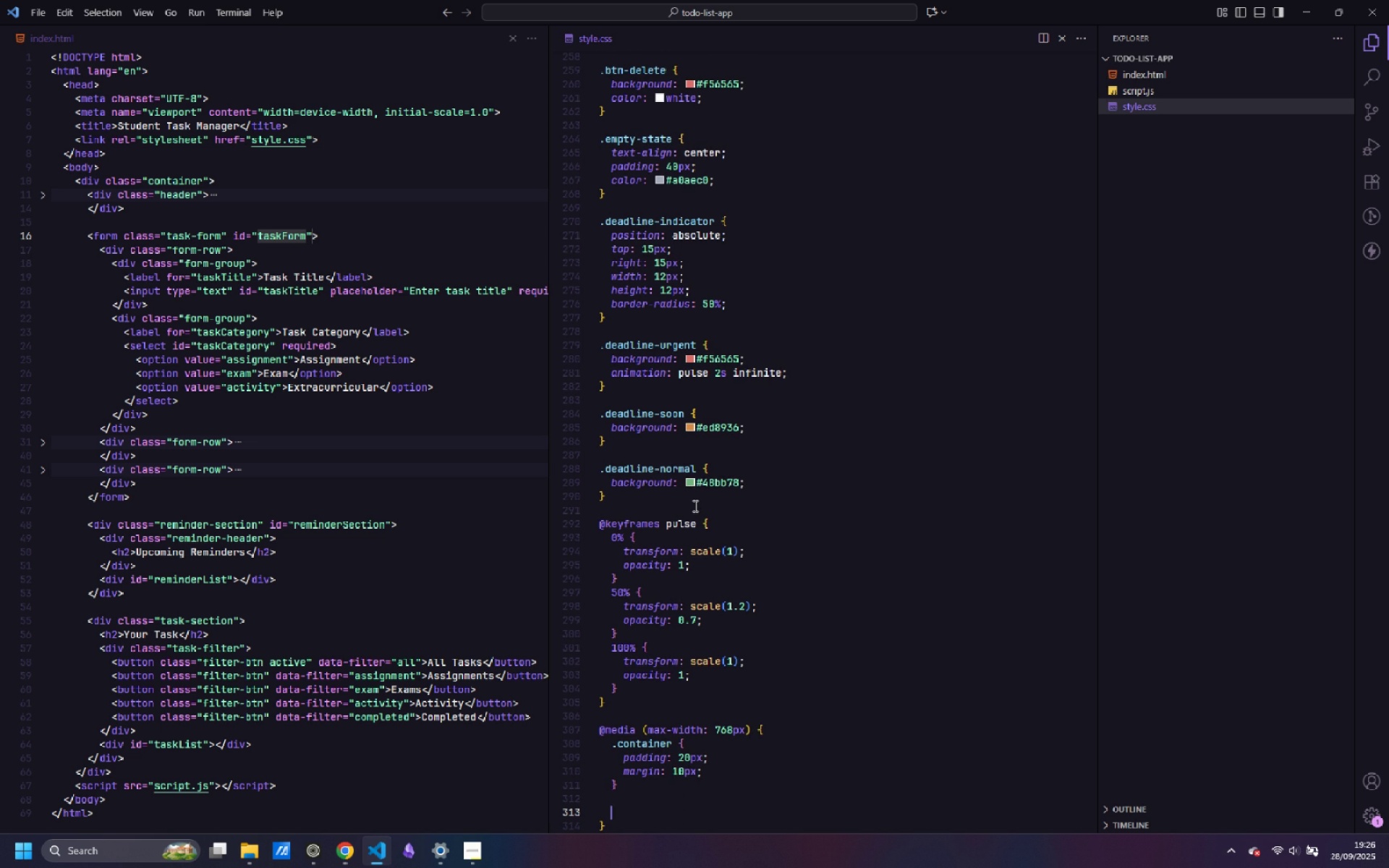 
type(.header h1 {)
 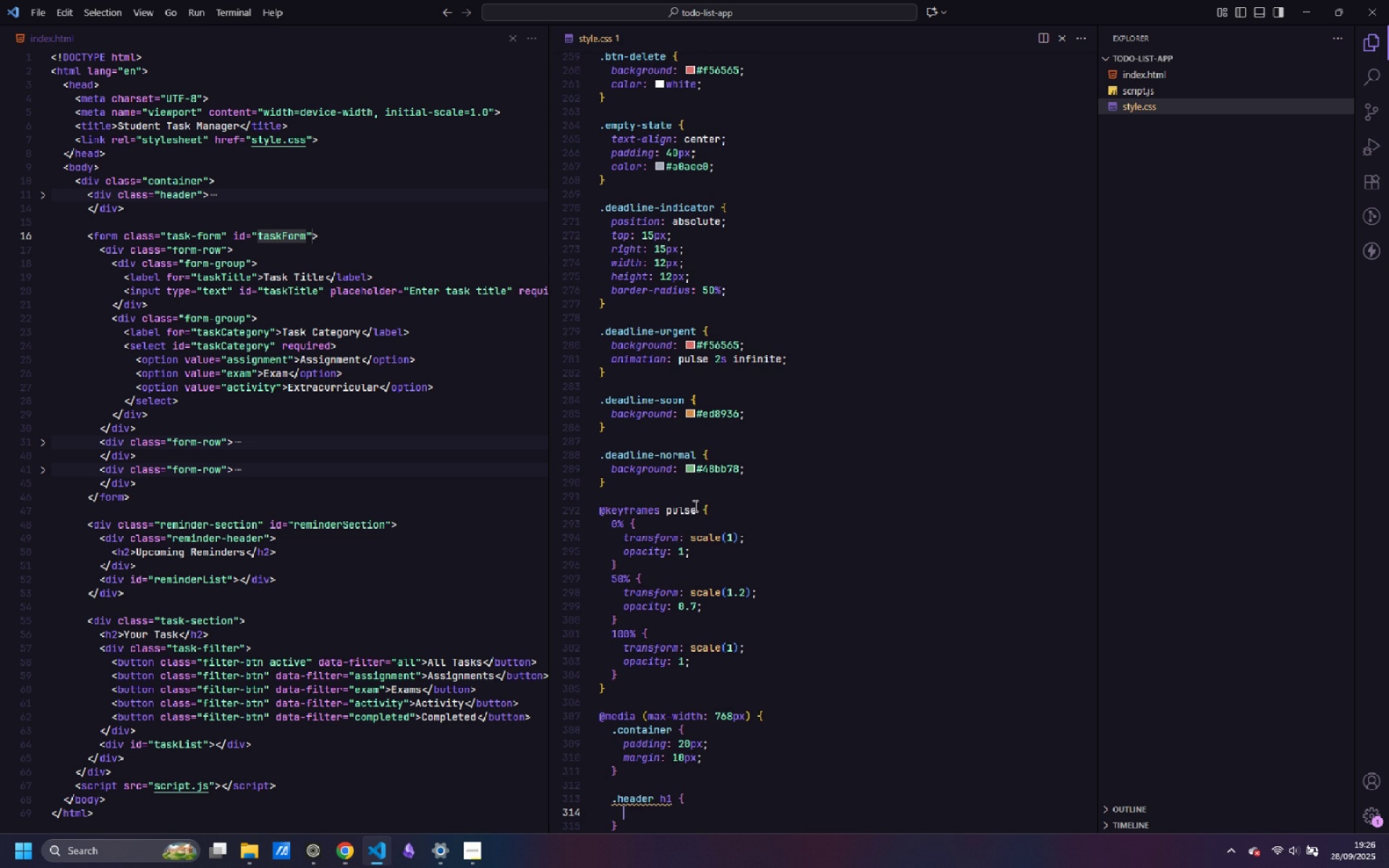 
key(Enter)
 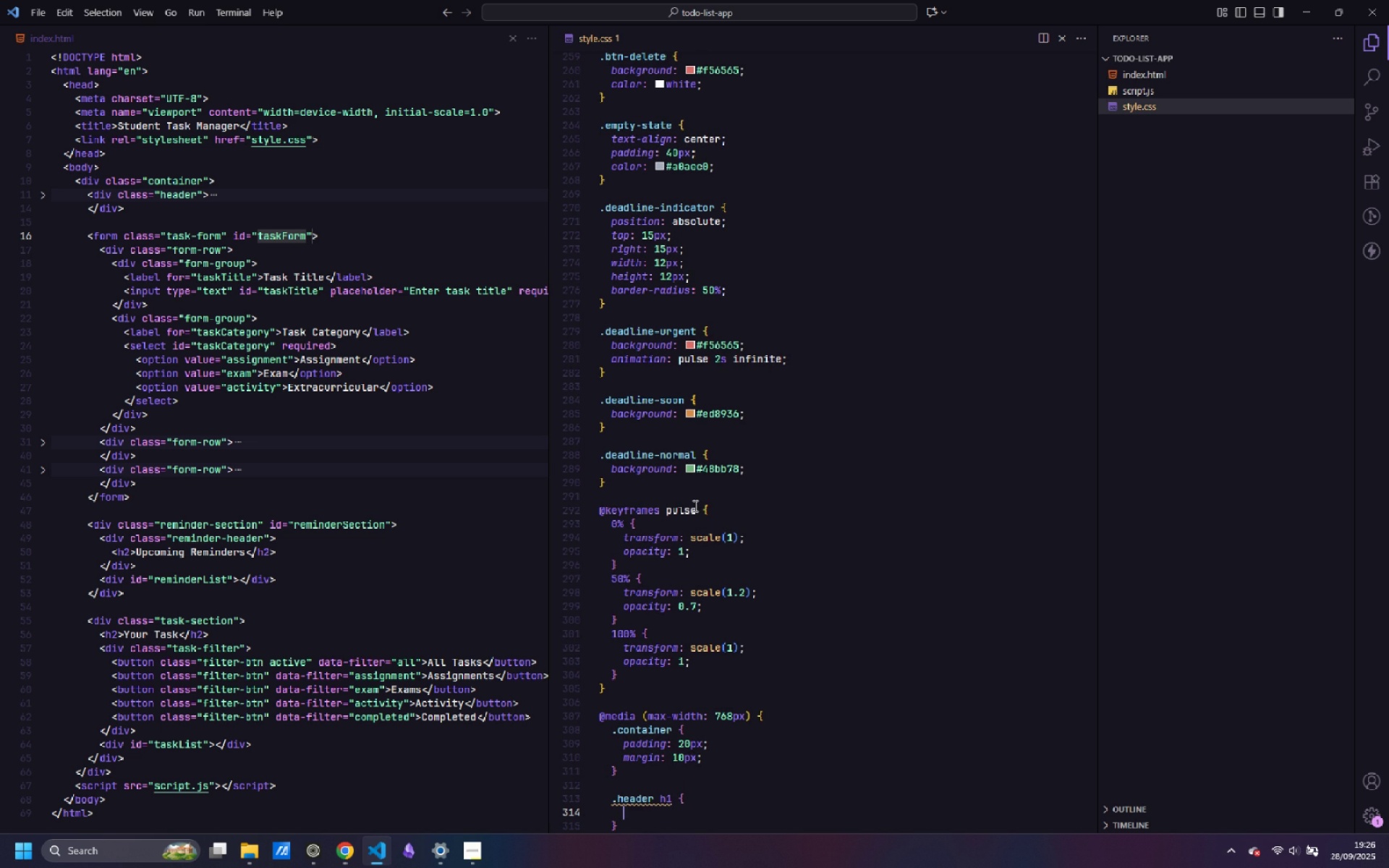 
type(font-size: 2rem;)
 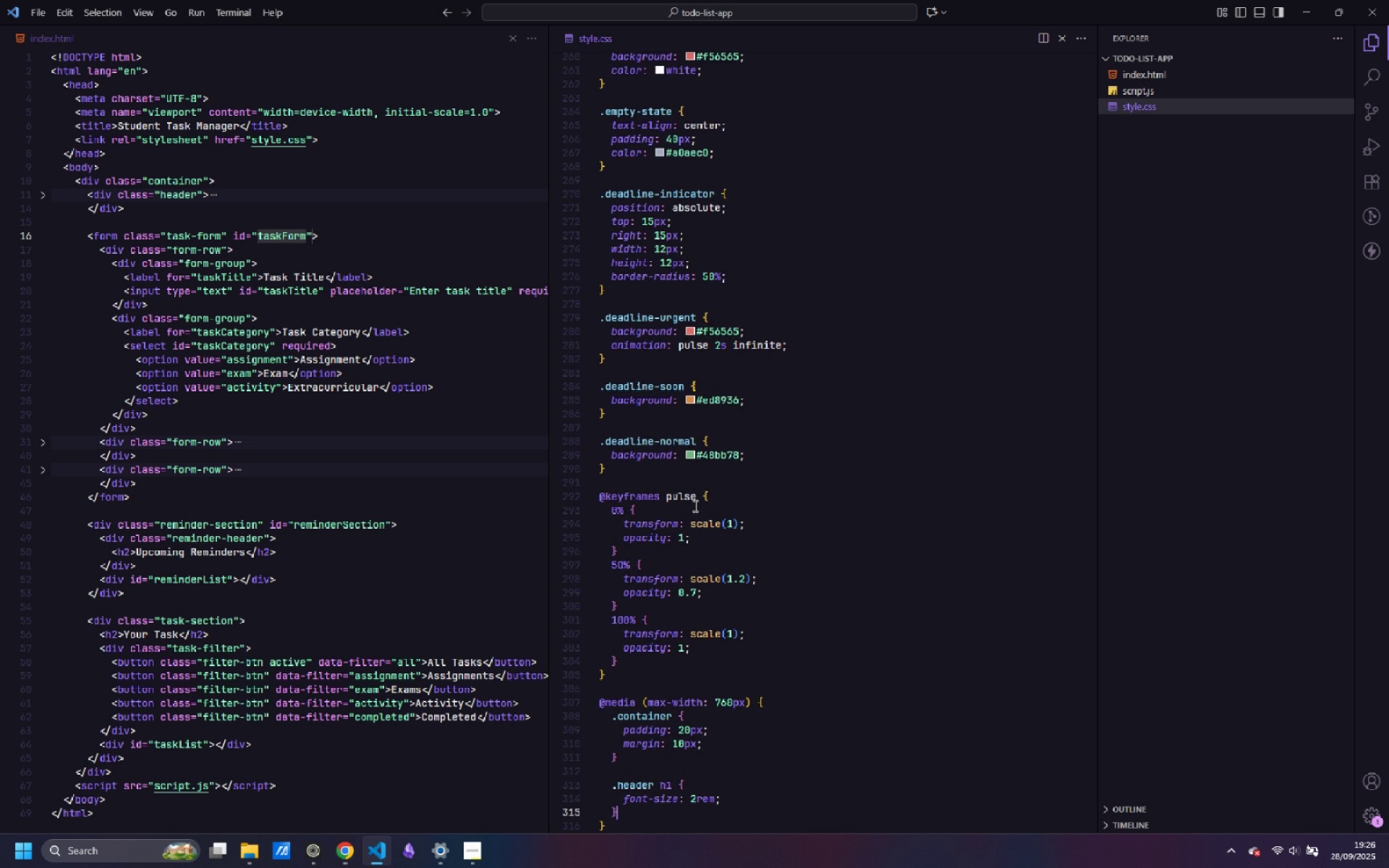 
key(ArrowDown)
 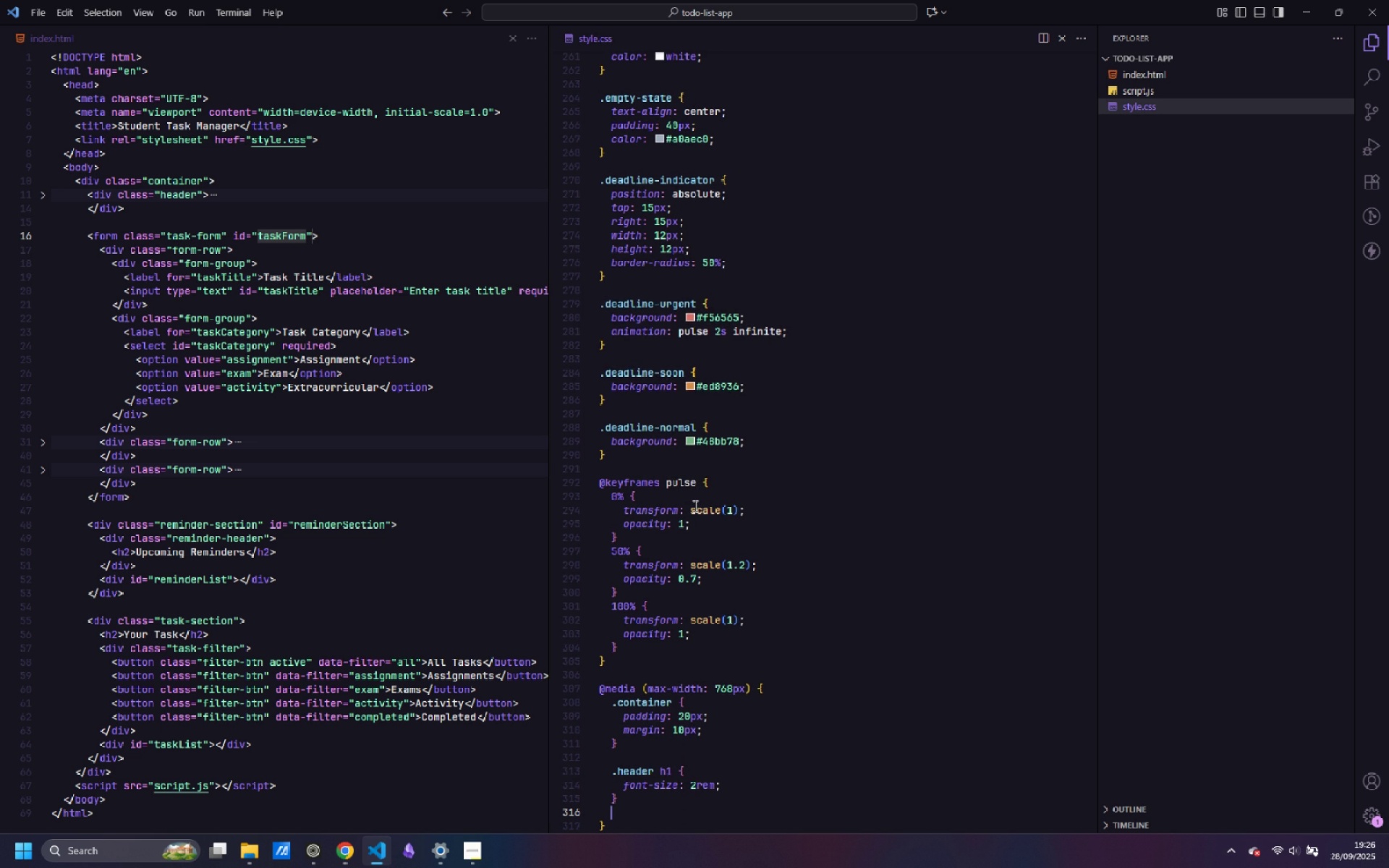 
key(Enter)
 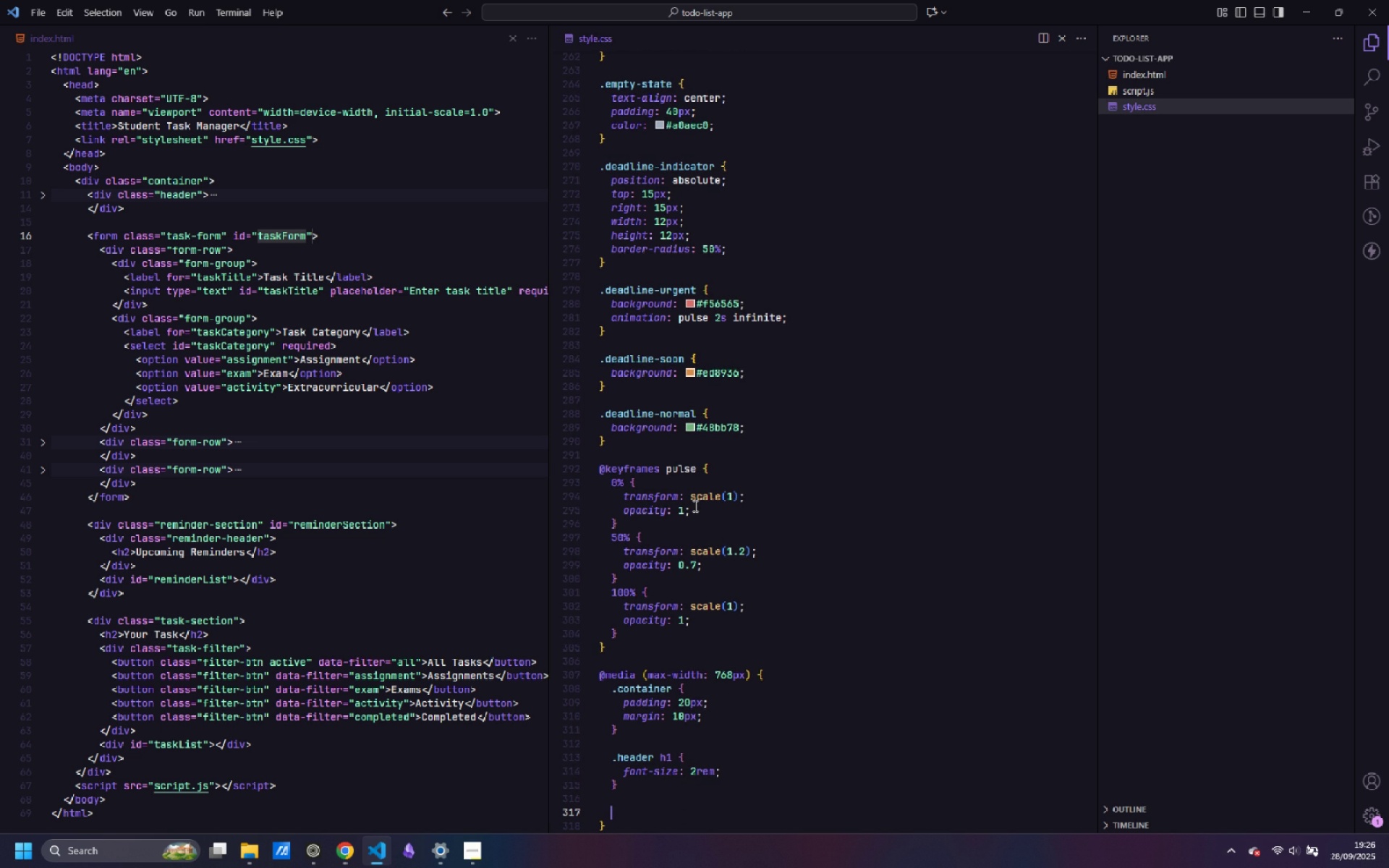 
key(Enter)
 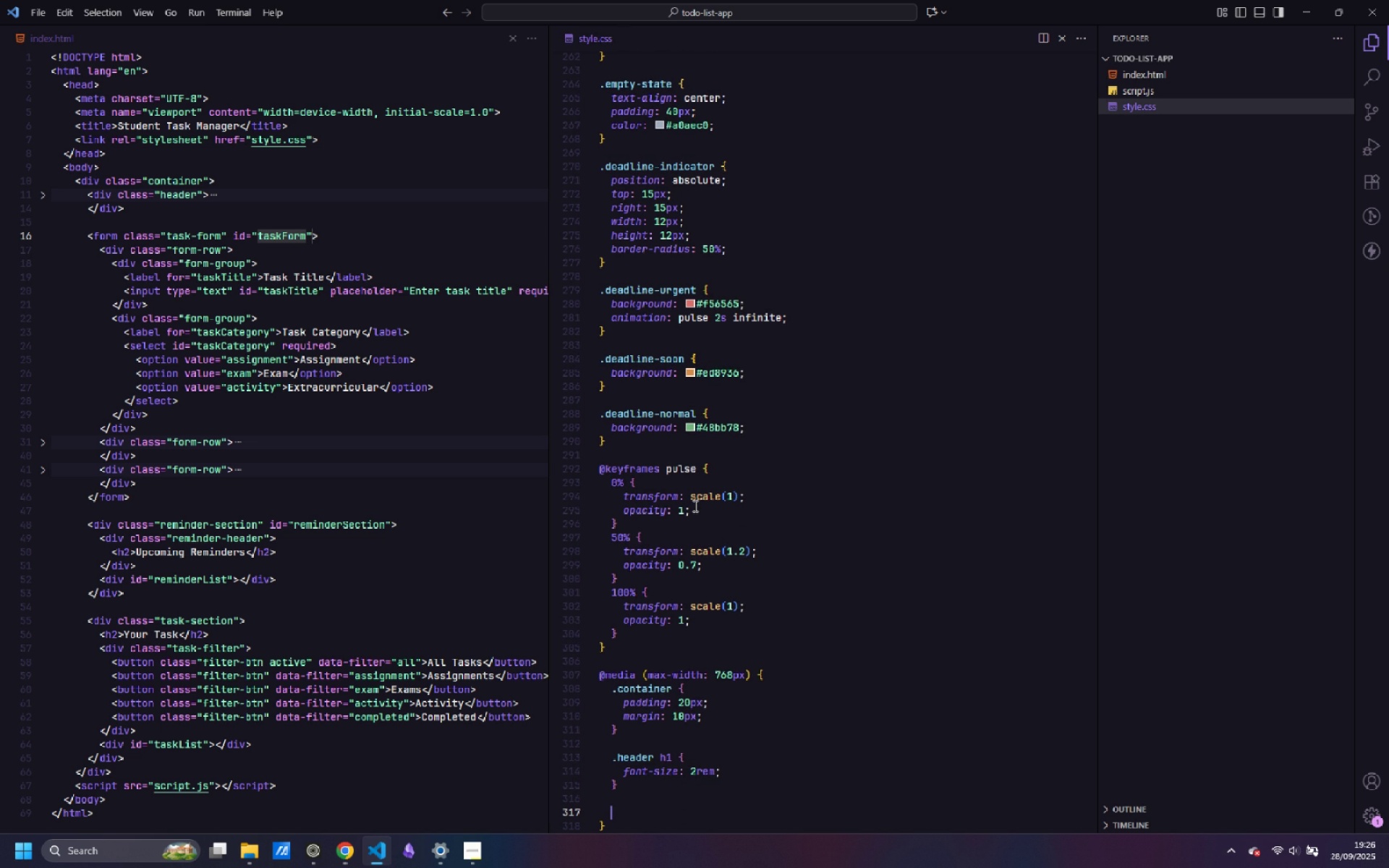 
type(.form-row {)
 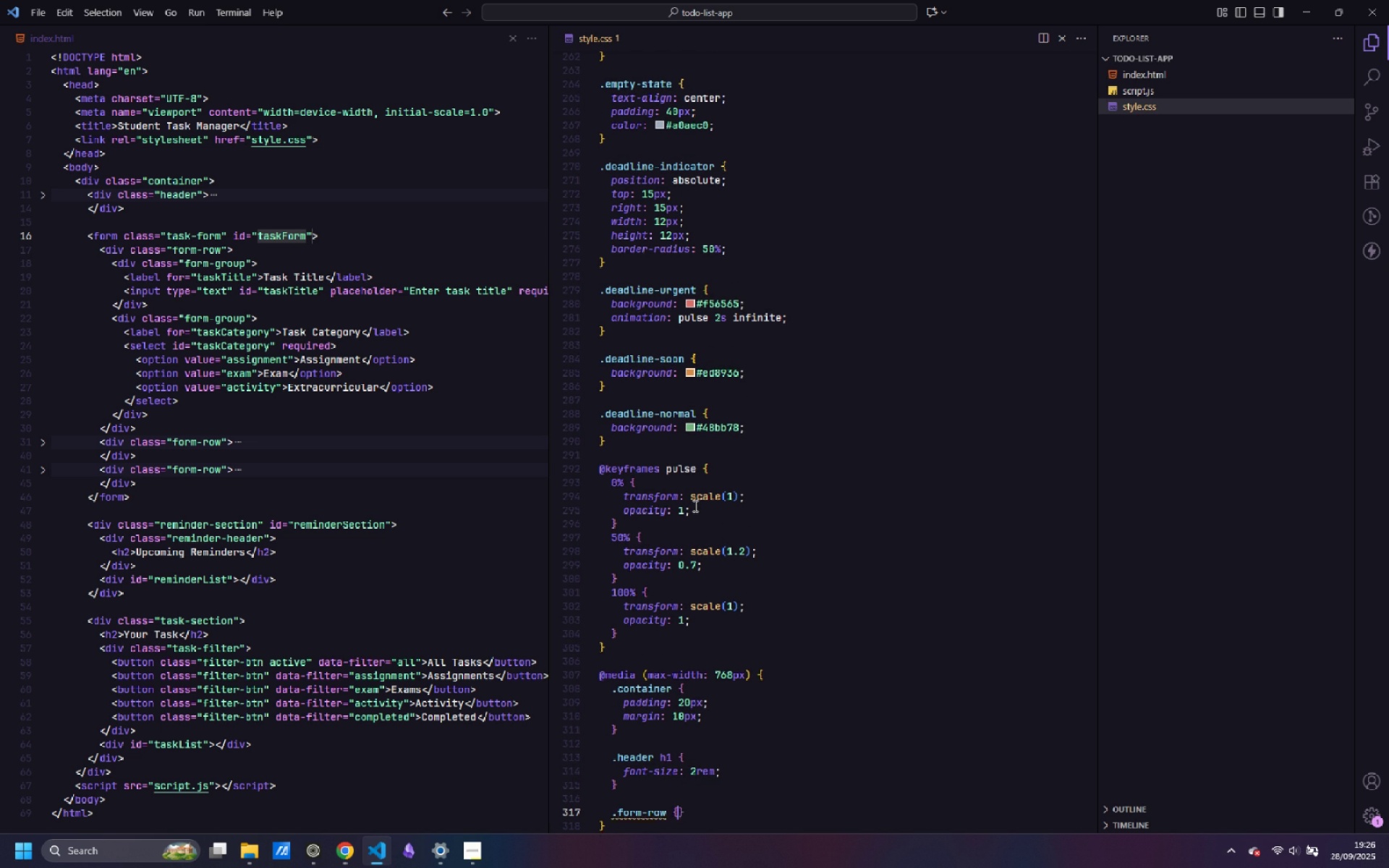 
key(Enter)
 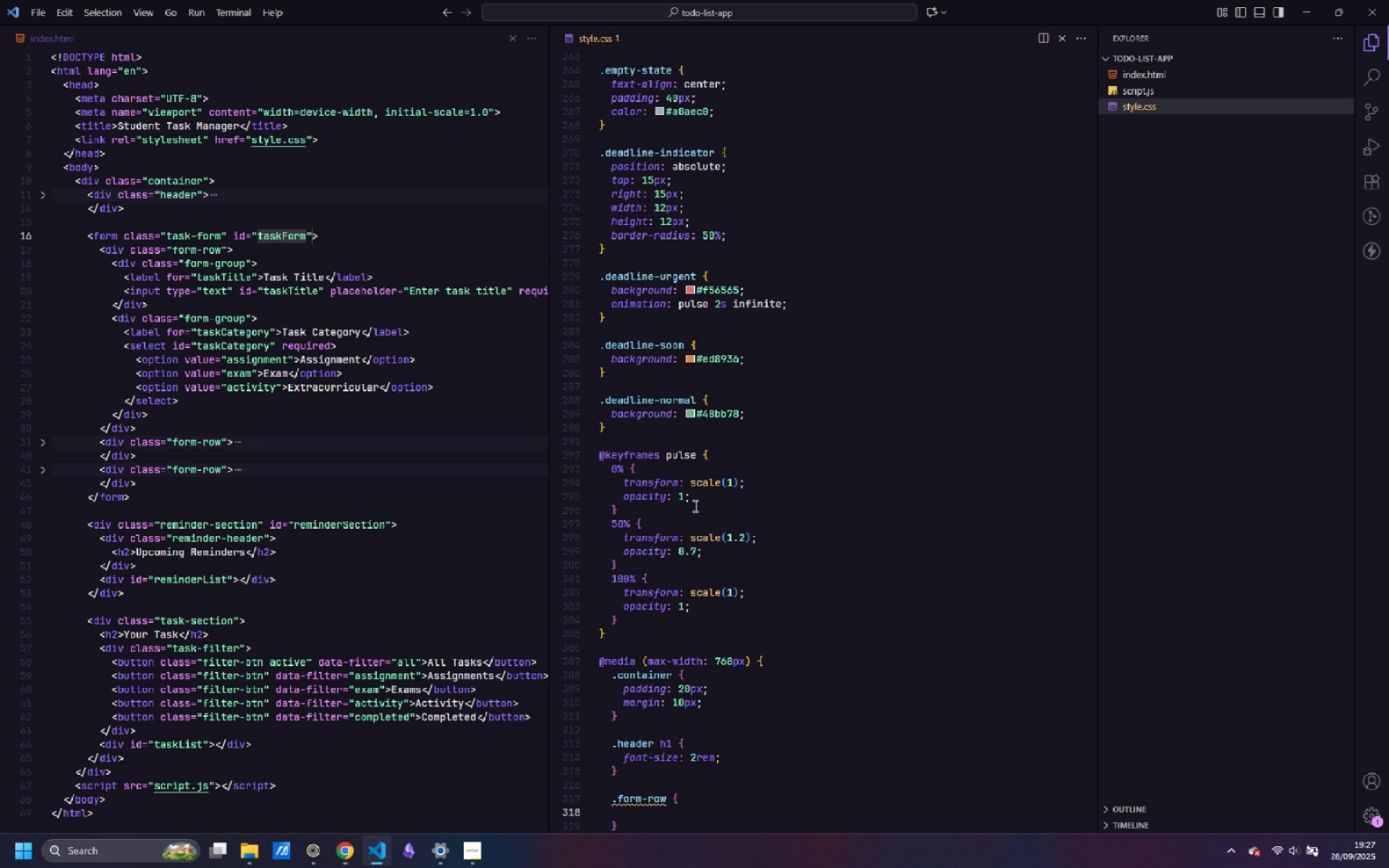 
type(flex-direction: cou)
key(Backspace)
type(lumn;)